 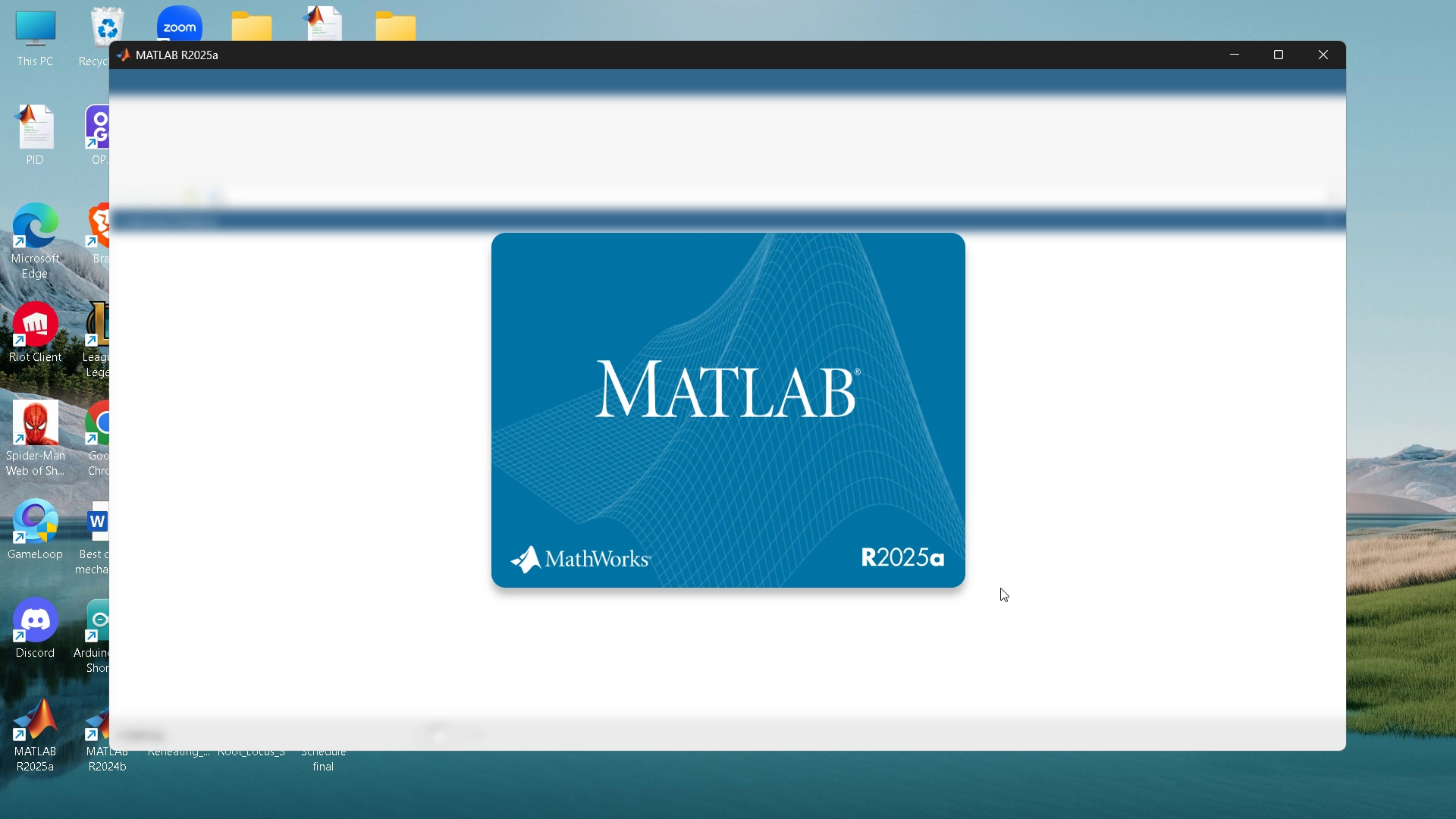 
left_click([955, 736])
 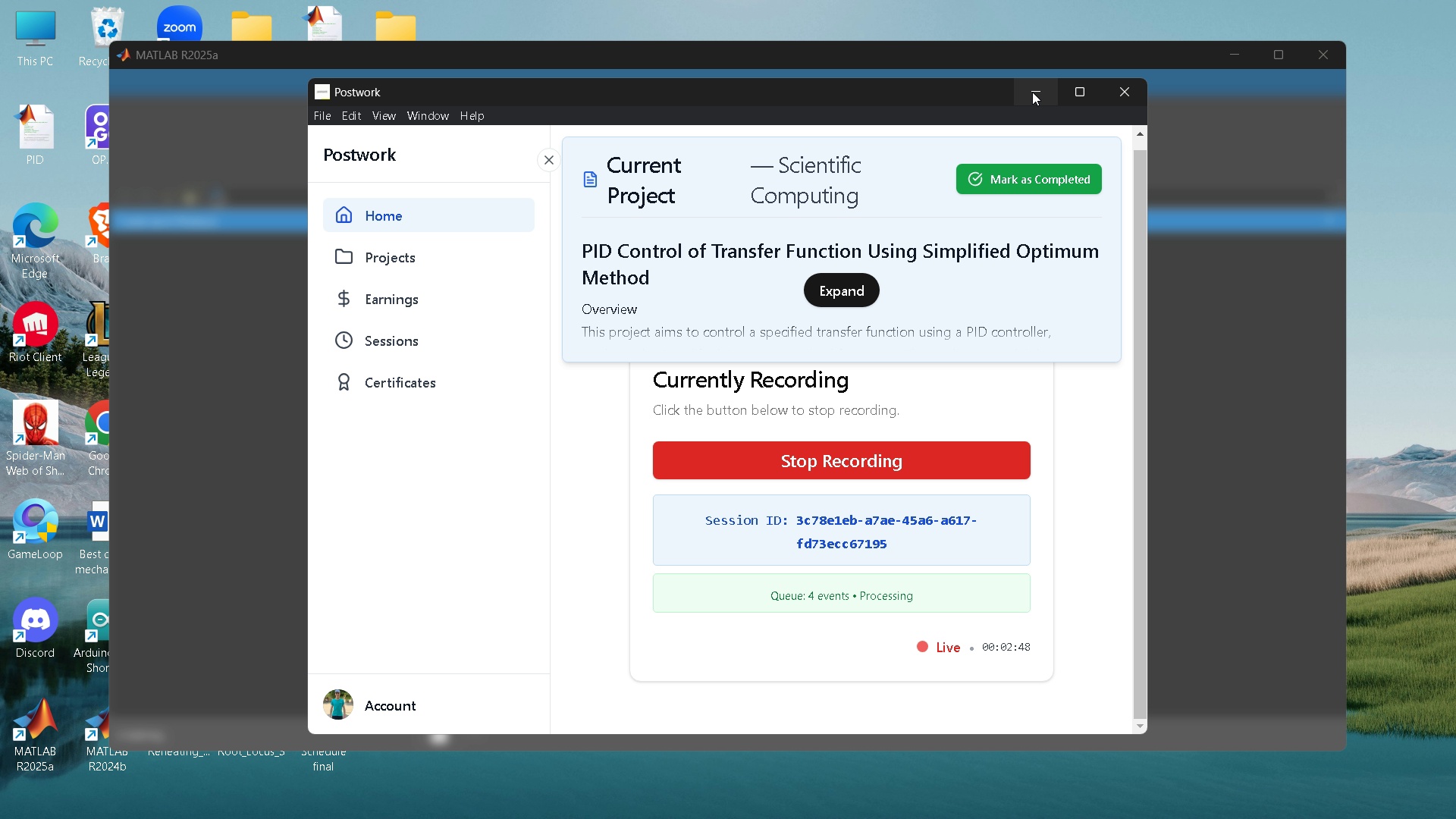 
left_click([1032, 92])
 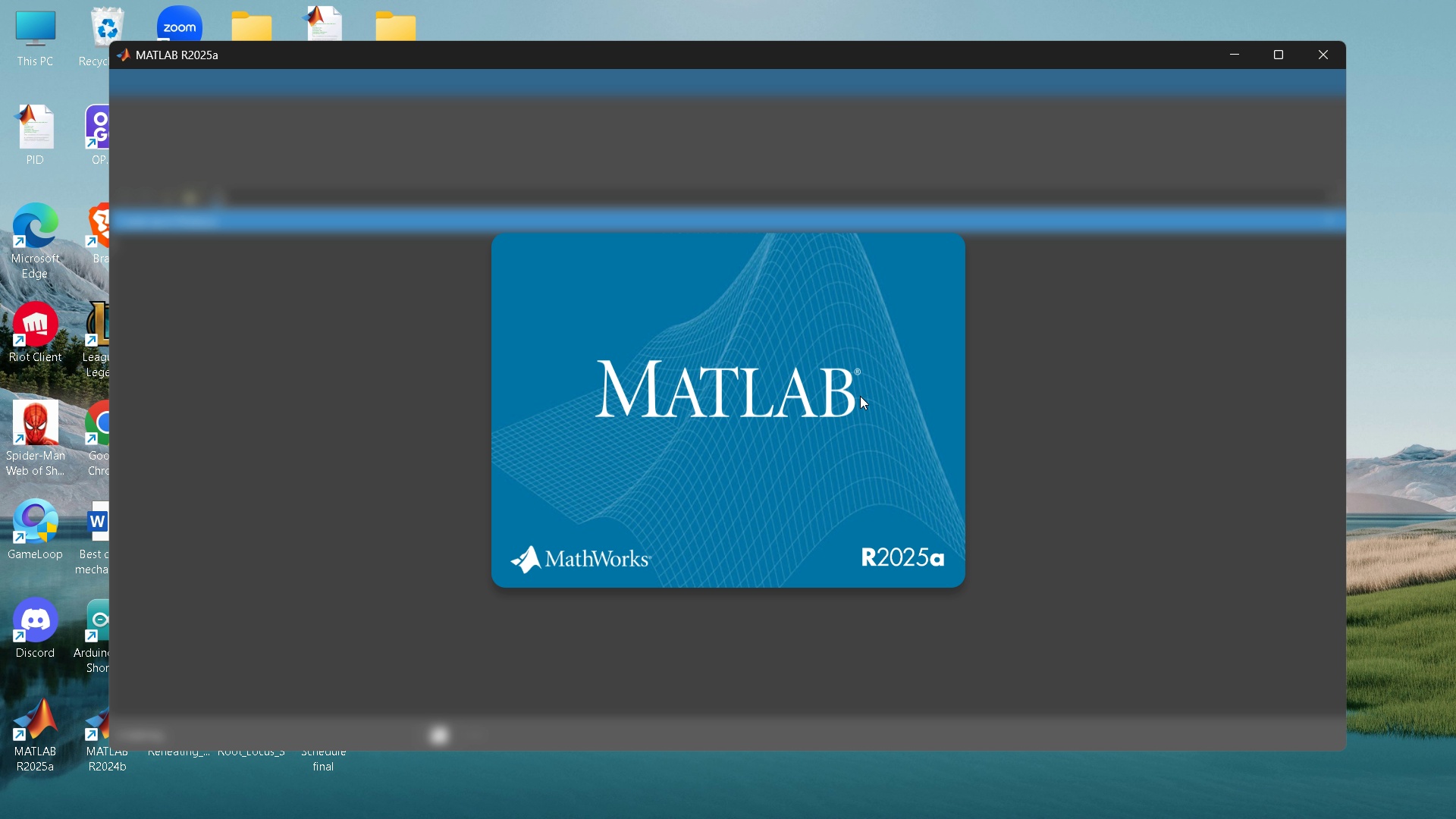 
wait(17.91)
 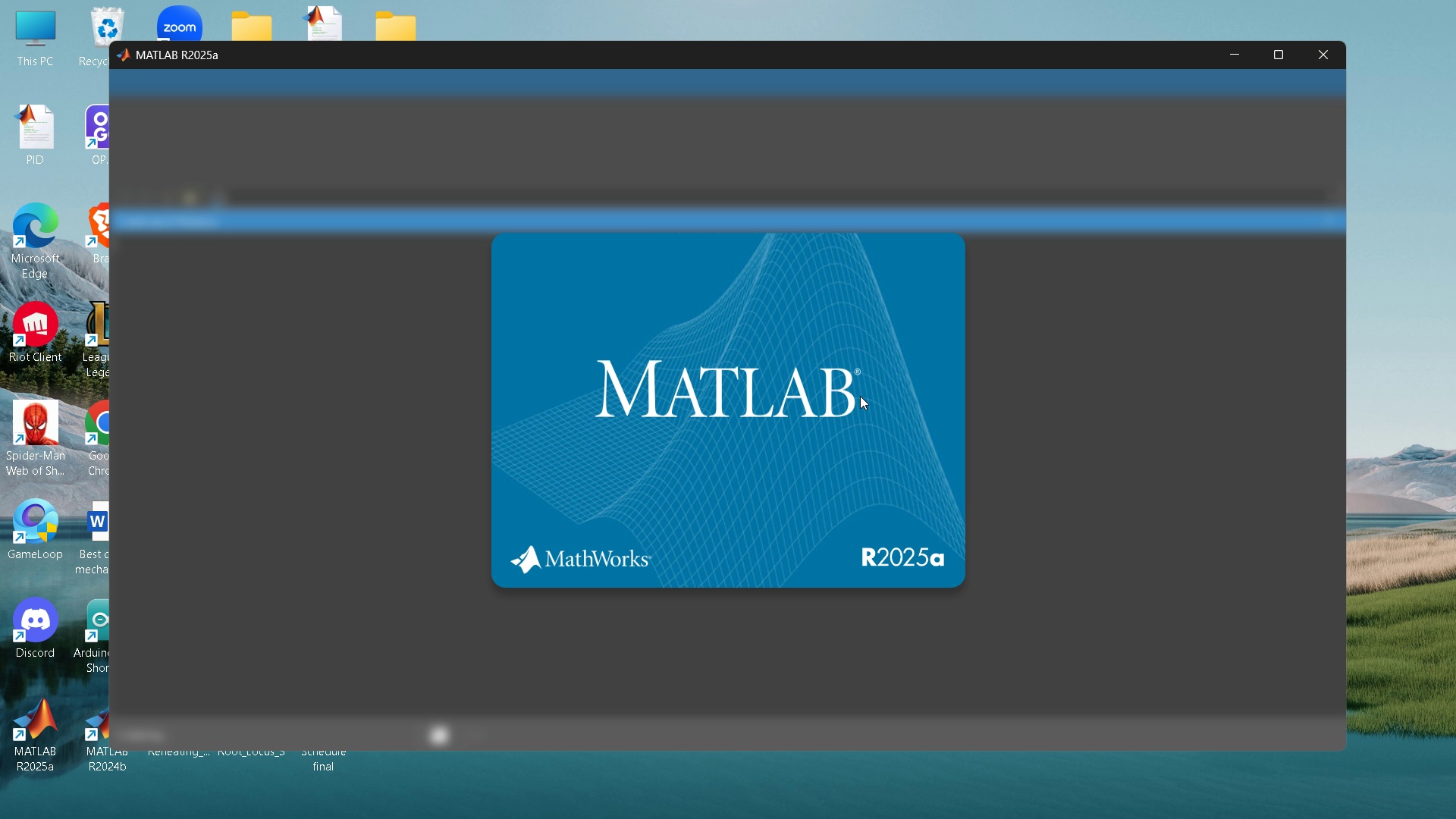 
scroll: coordinate [801, 485], scroll_direction: down, amount: 1.0